 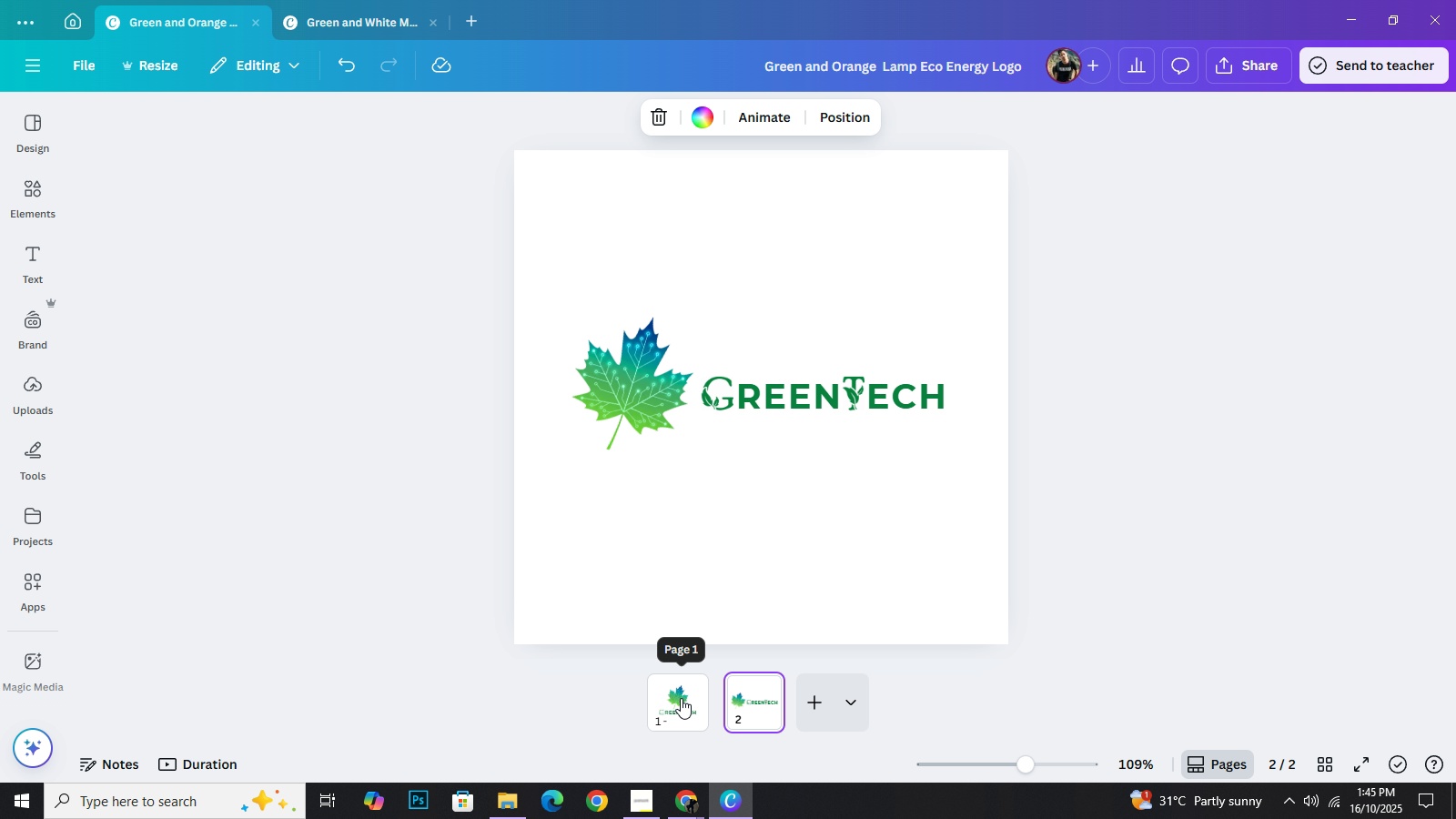 
left_click([742, 703])
 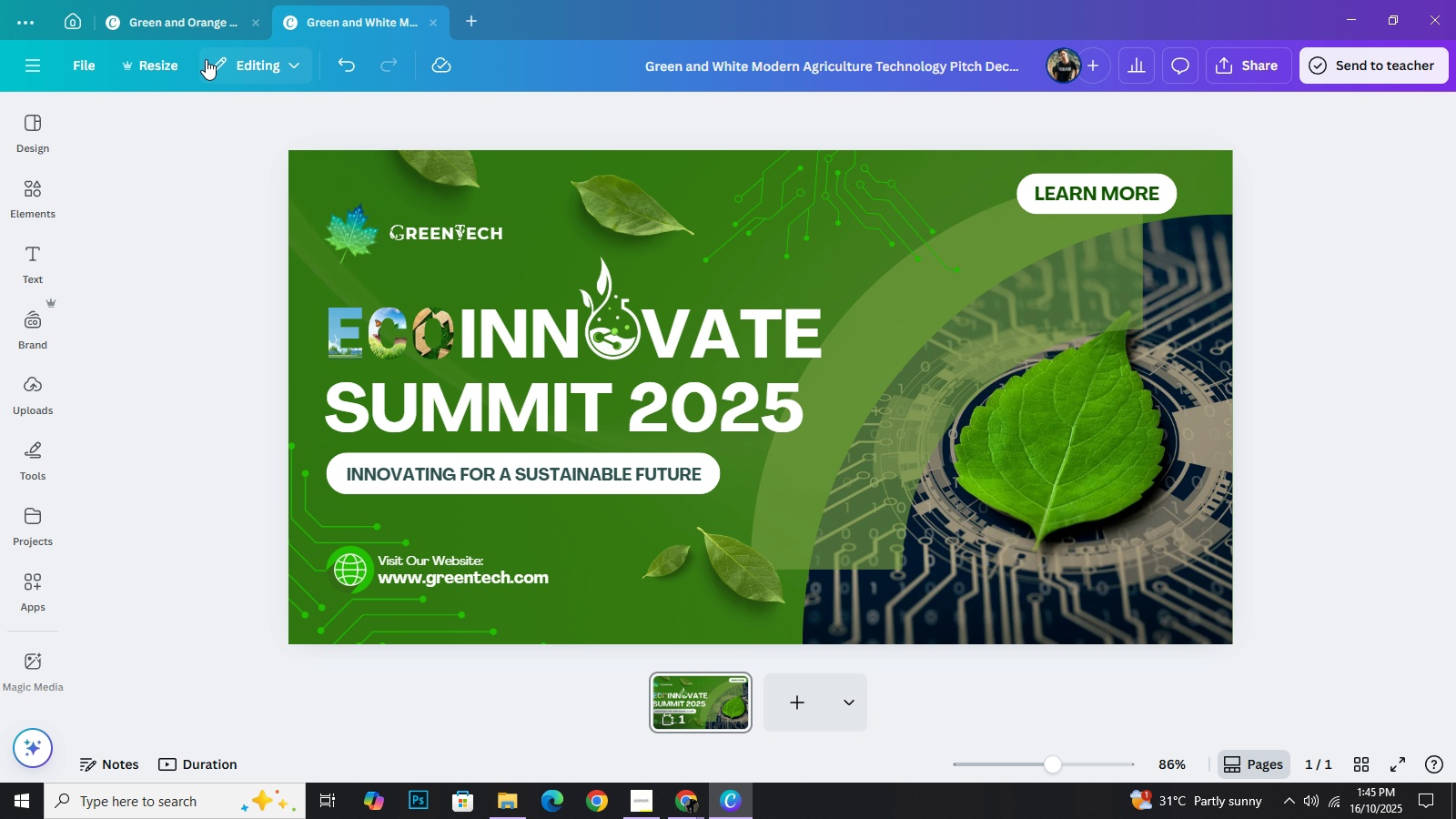 
left_click([169, 28])
 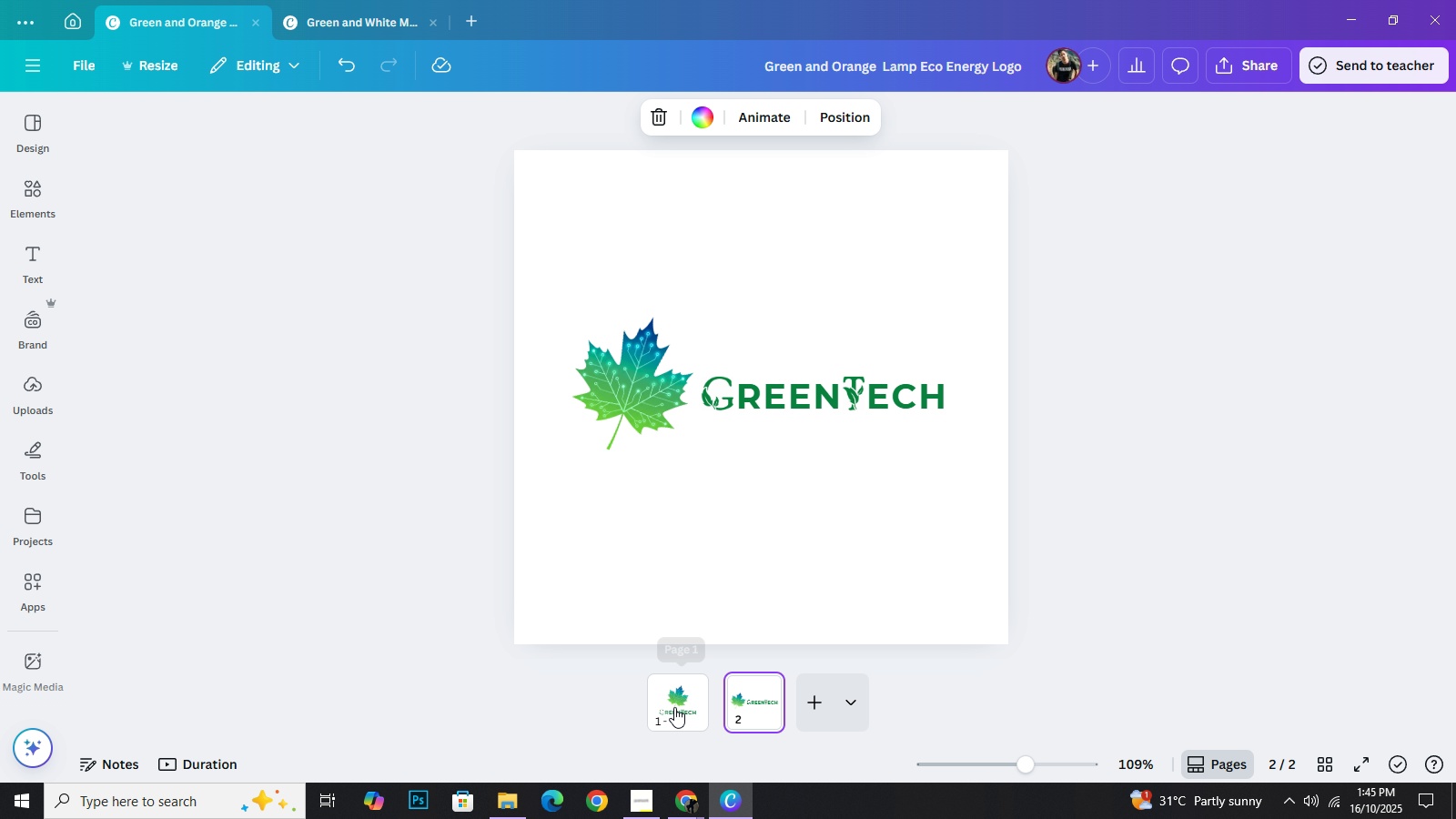 
left_click([674, 707])
 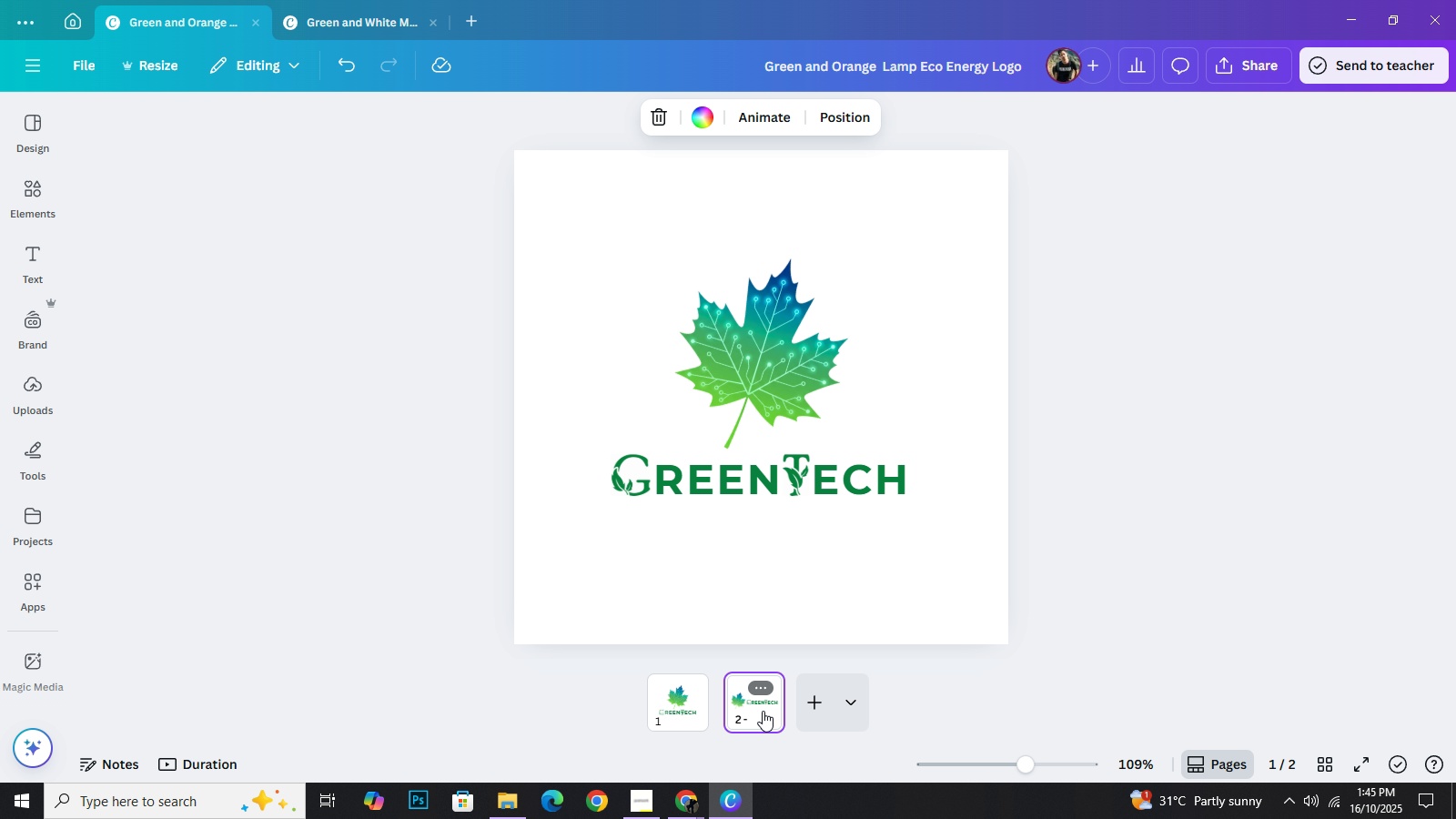 